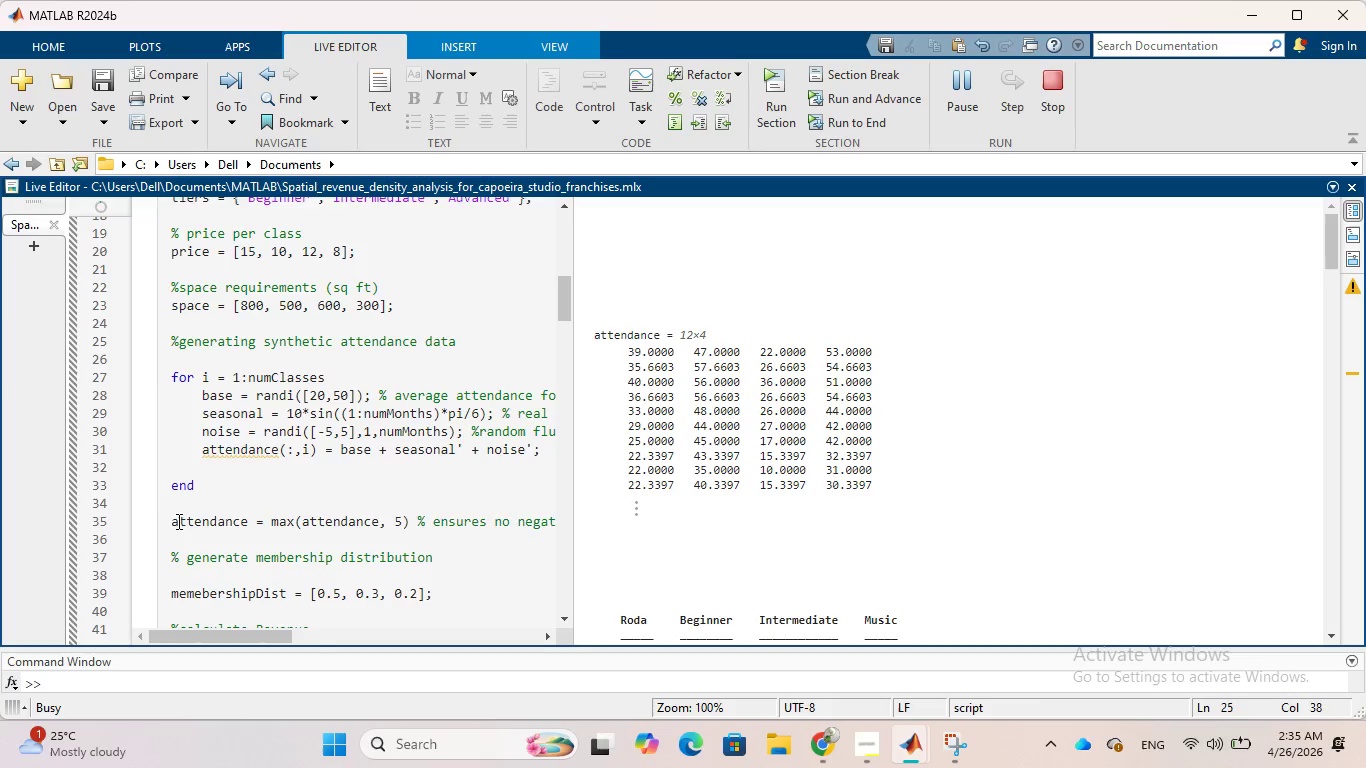 
left_click_drag(start_coordinate=[172, 525], to_coordinate=[538, 520])
 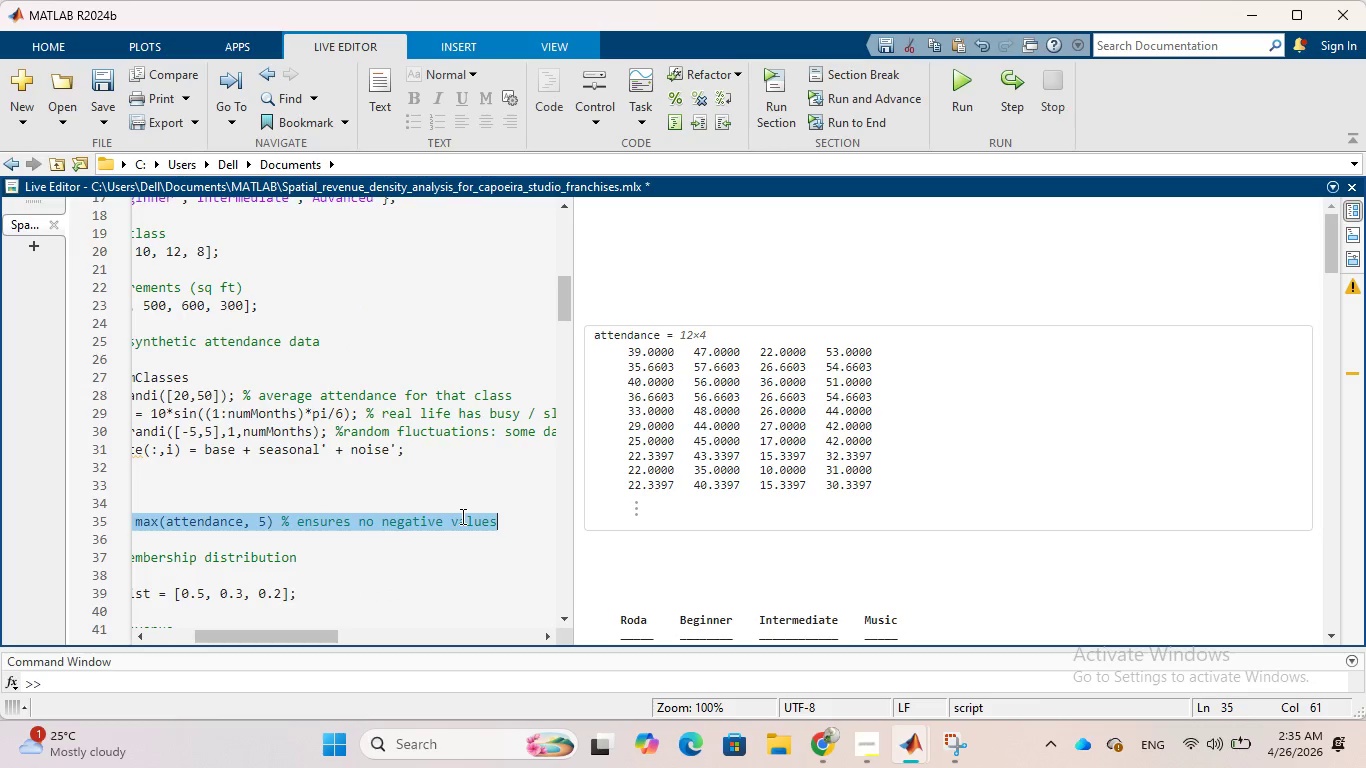 
right_click([461, 516])
 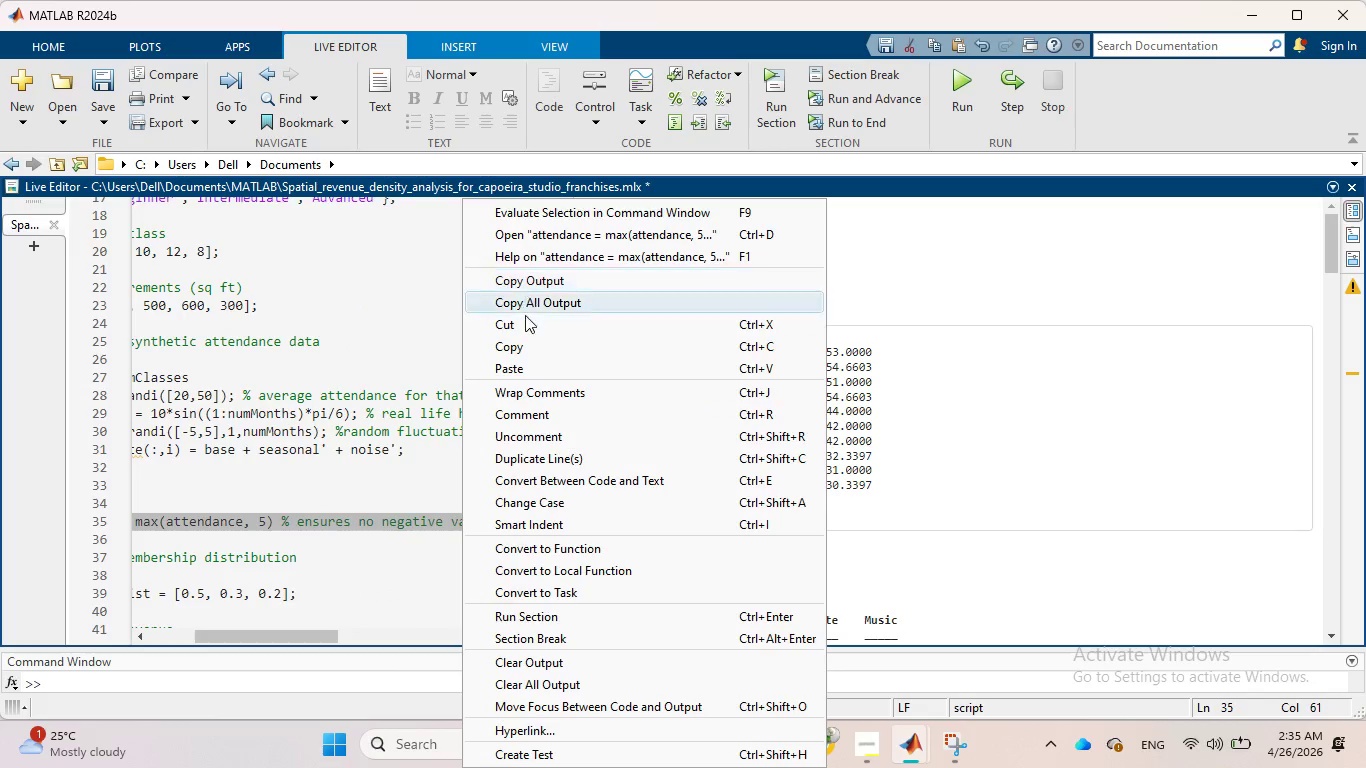 
left_click([525, 328])
 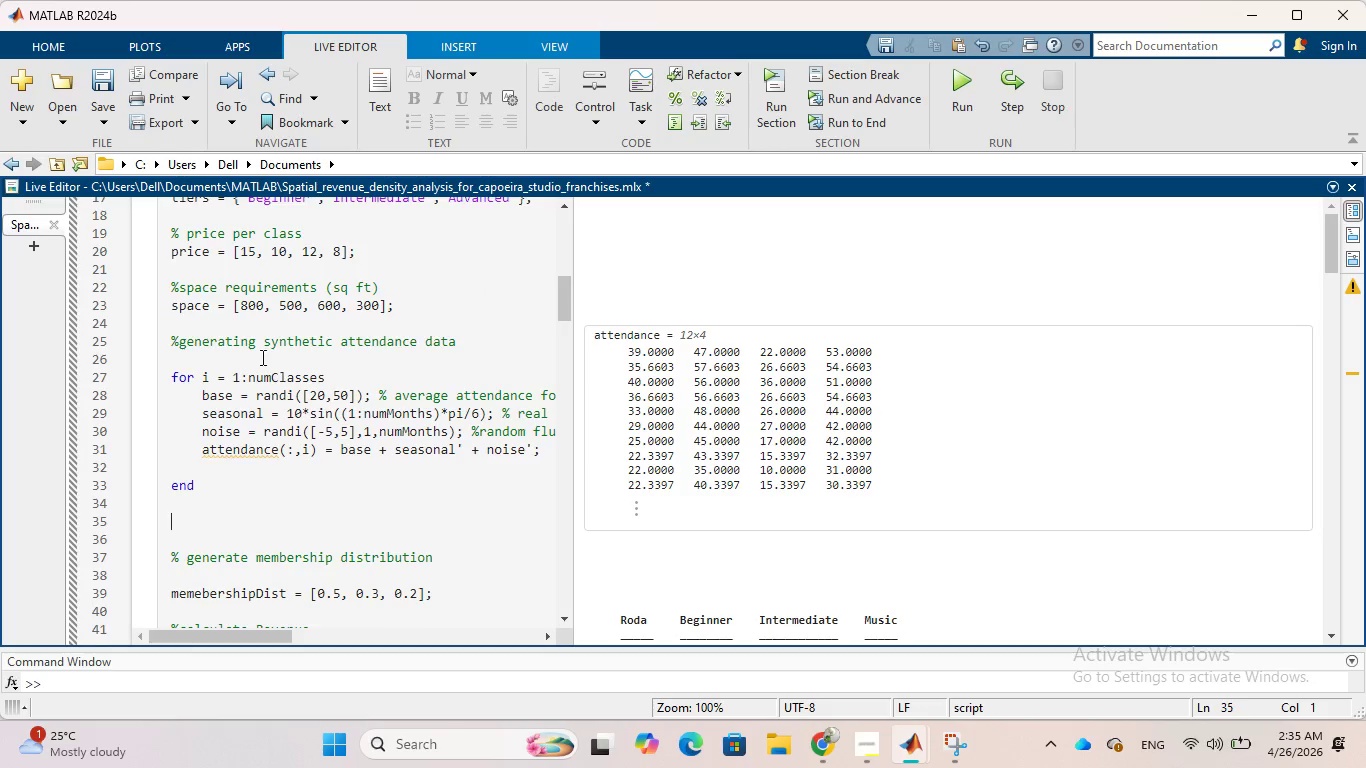 
left_click([253, 353])
 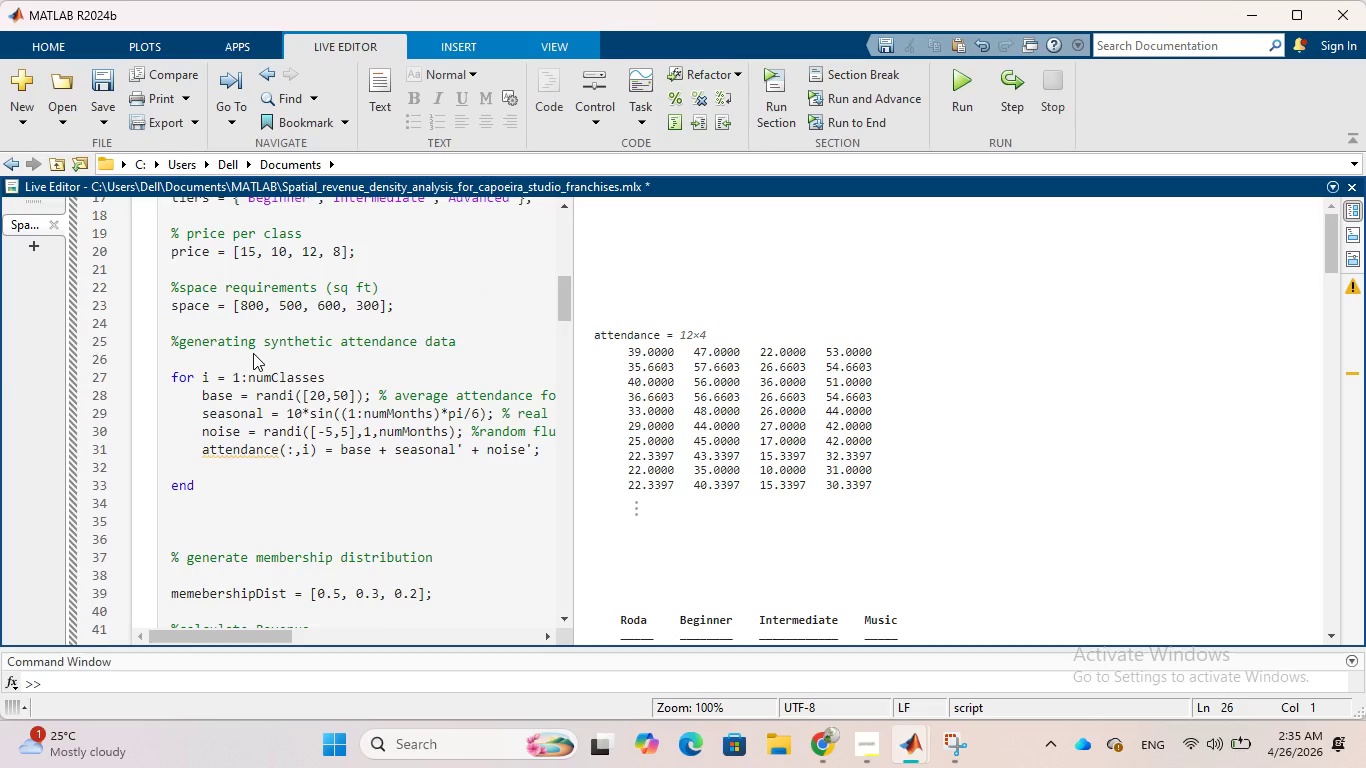 
key(Control+V)
 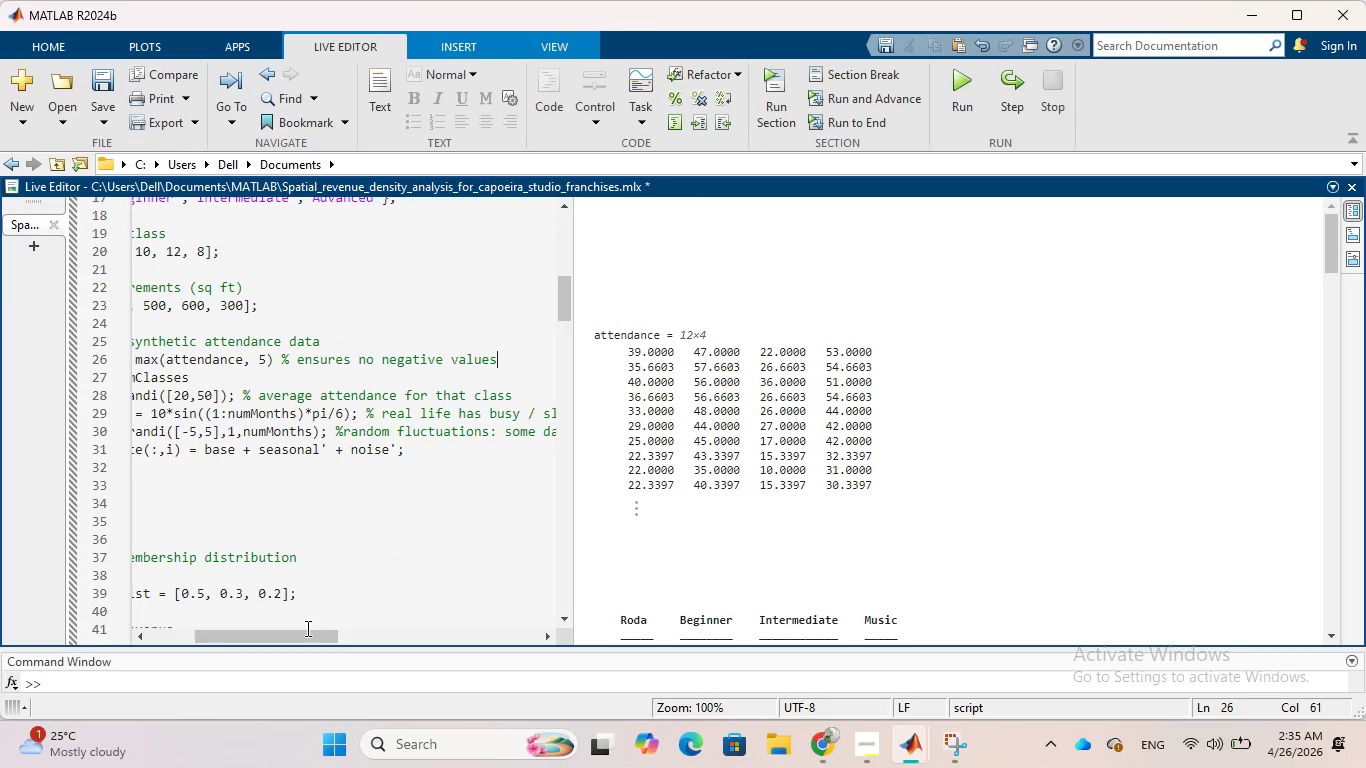 
left_click_drag(start_coordinate=[306, 633], to_coordinate=[140, 594])
 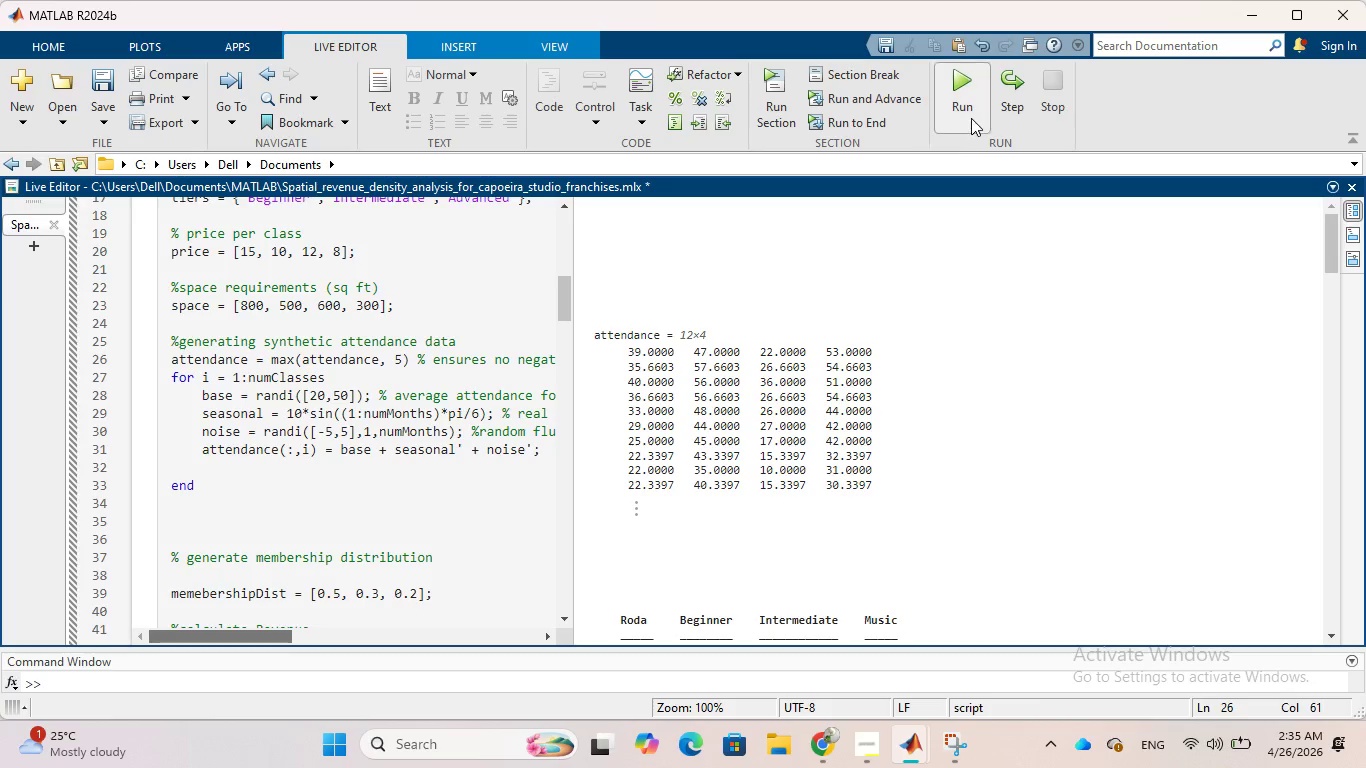 
left_click([952, 91])
 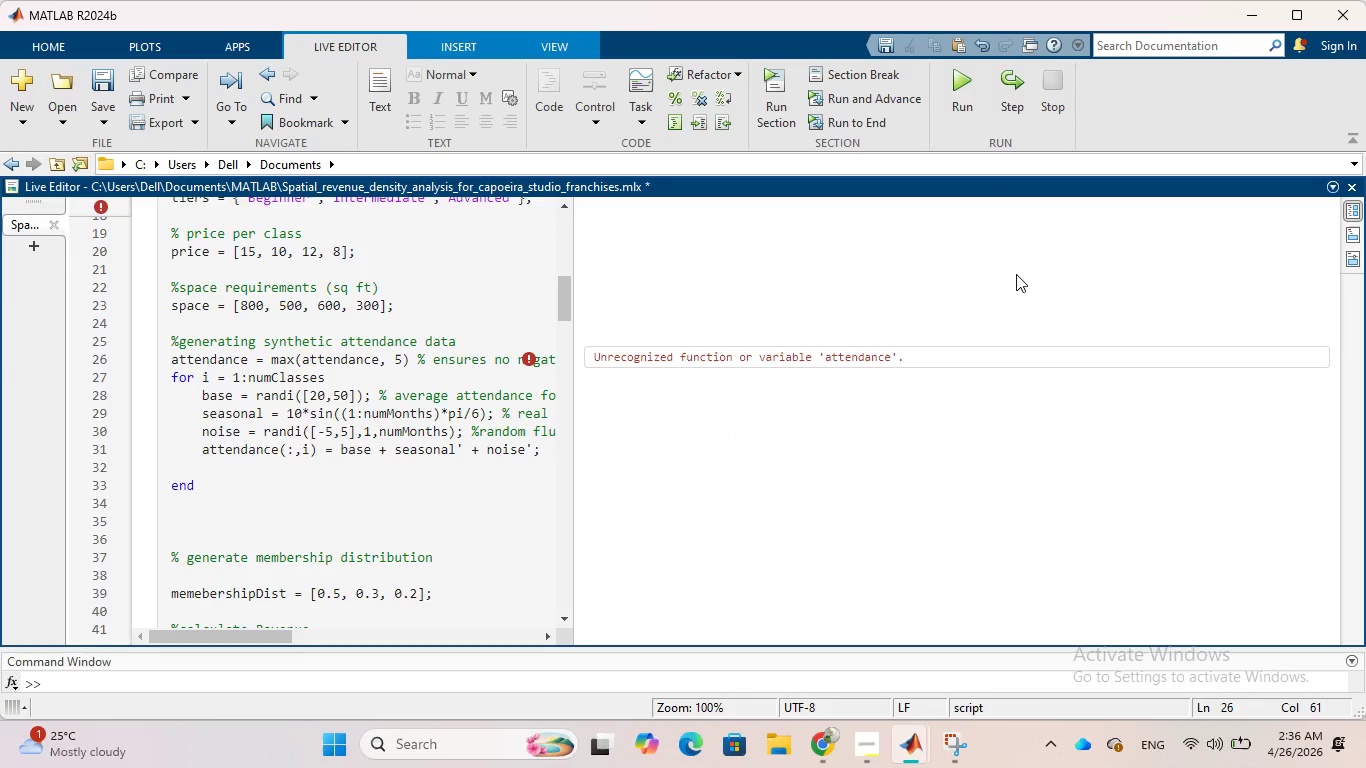 
wait(11.39)
 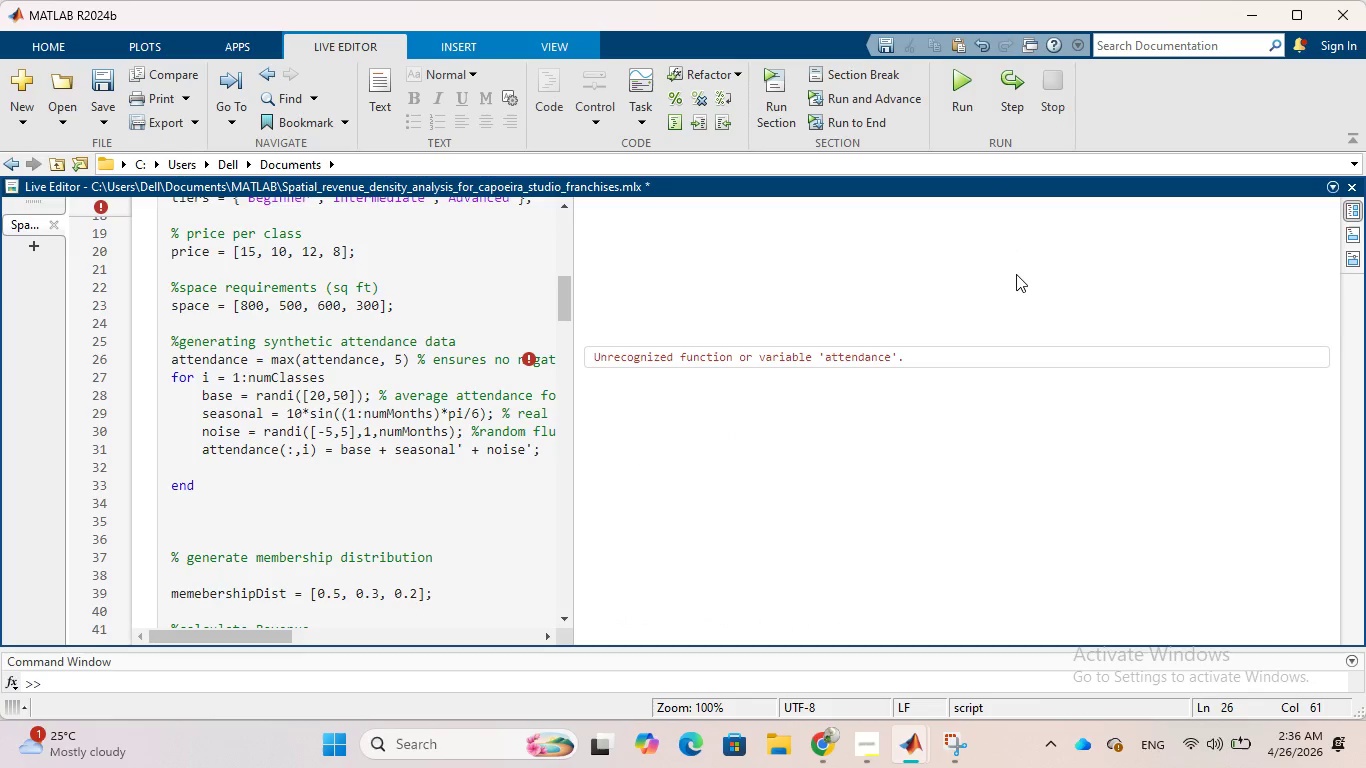 
left_click([334, 538])
 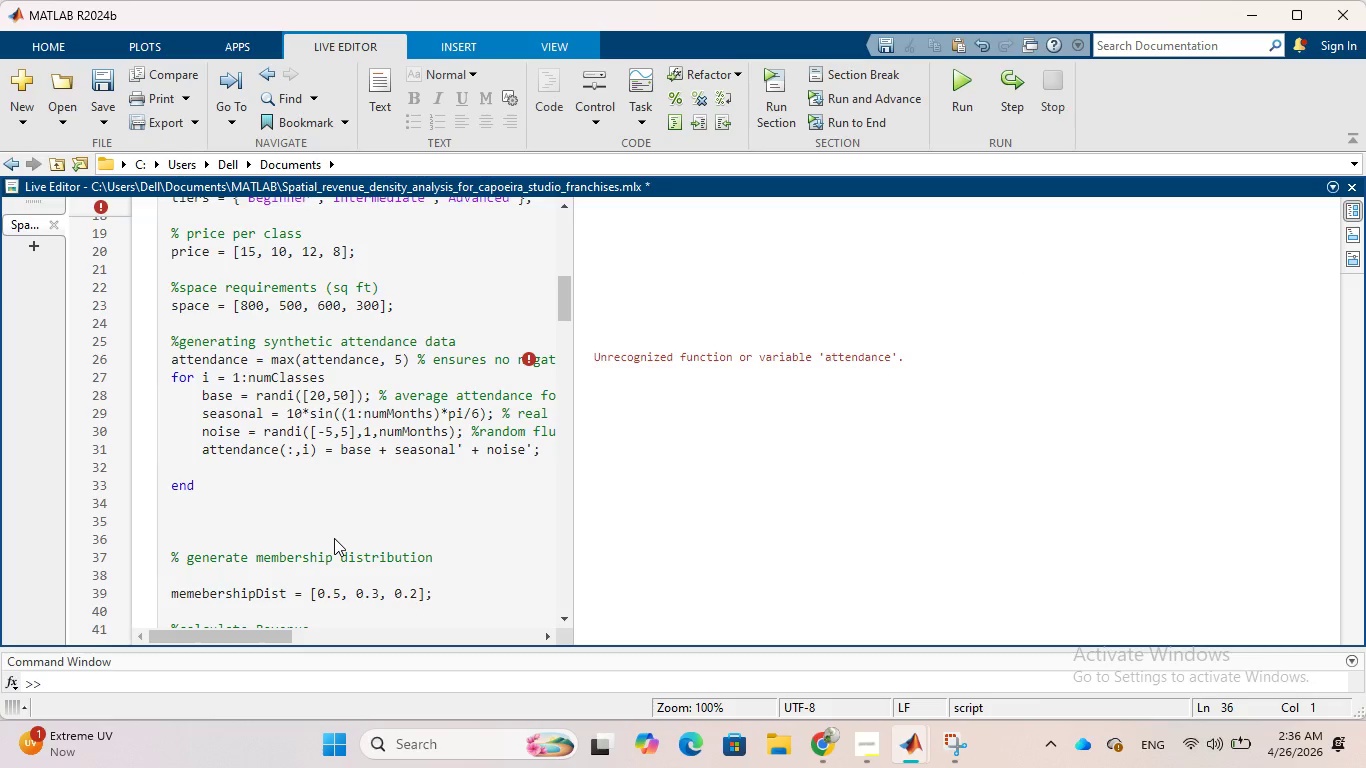 
key(Control+Z)
 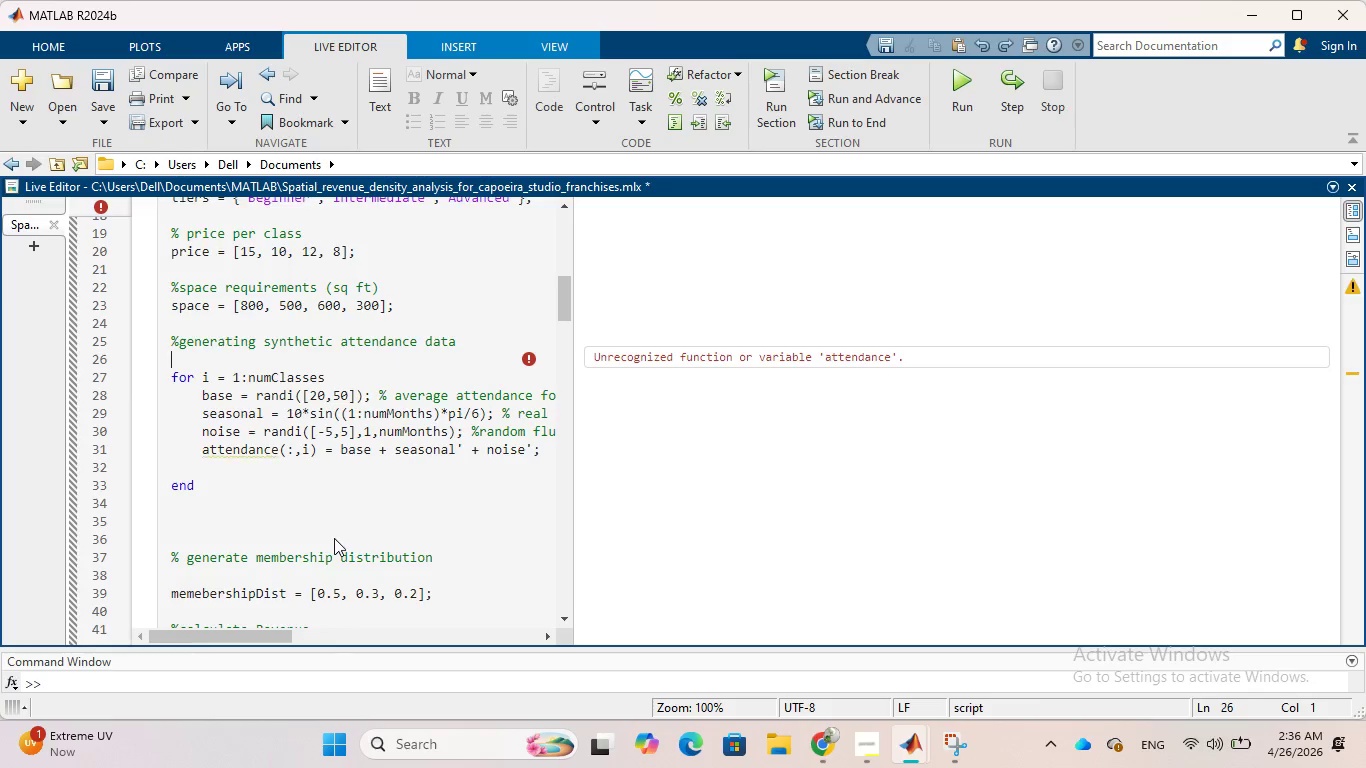 
key(Control+Z)
 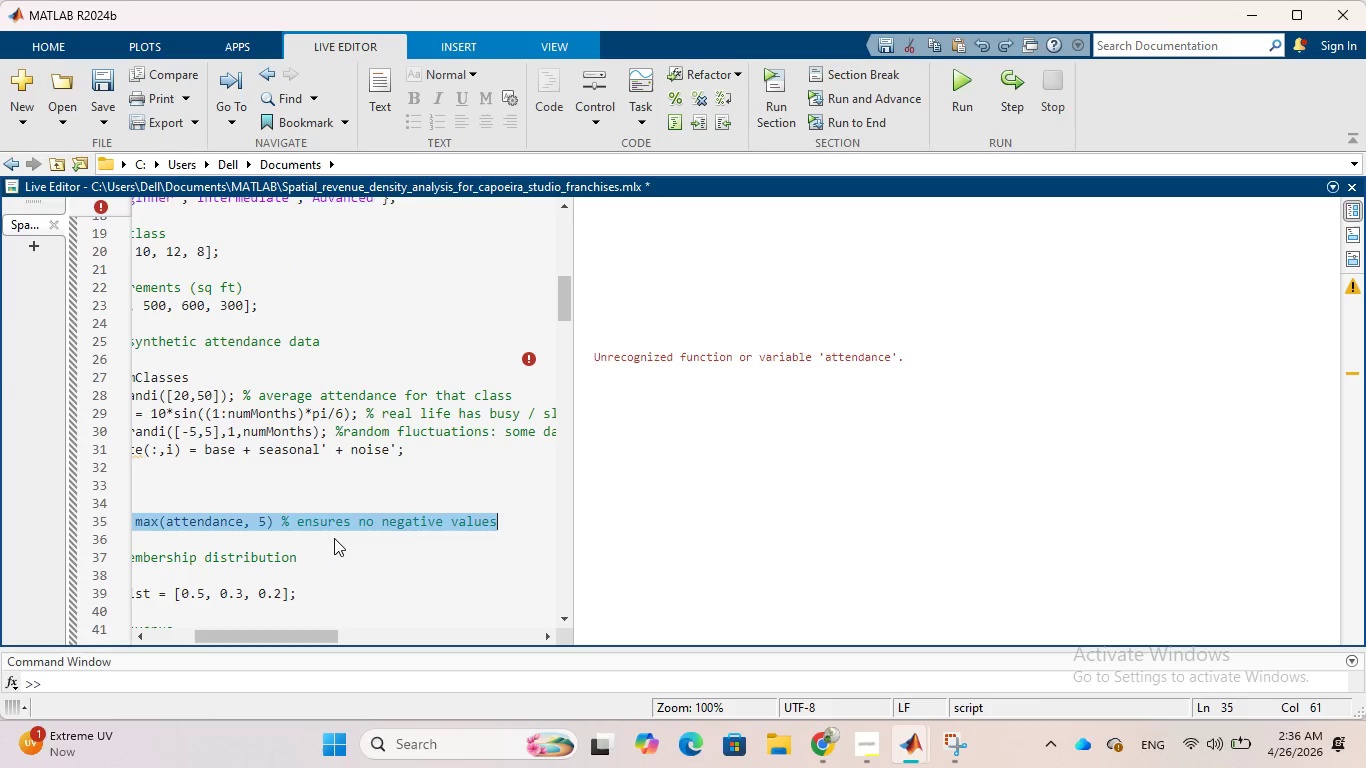 
hold_key(key=ControlLeft, duration=0.5)
 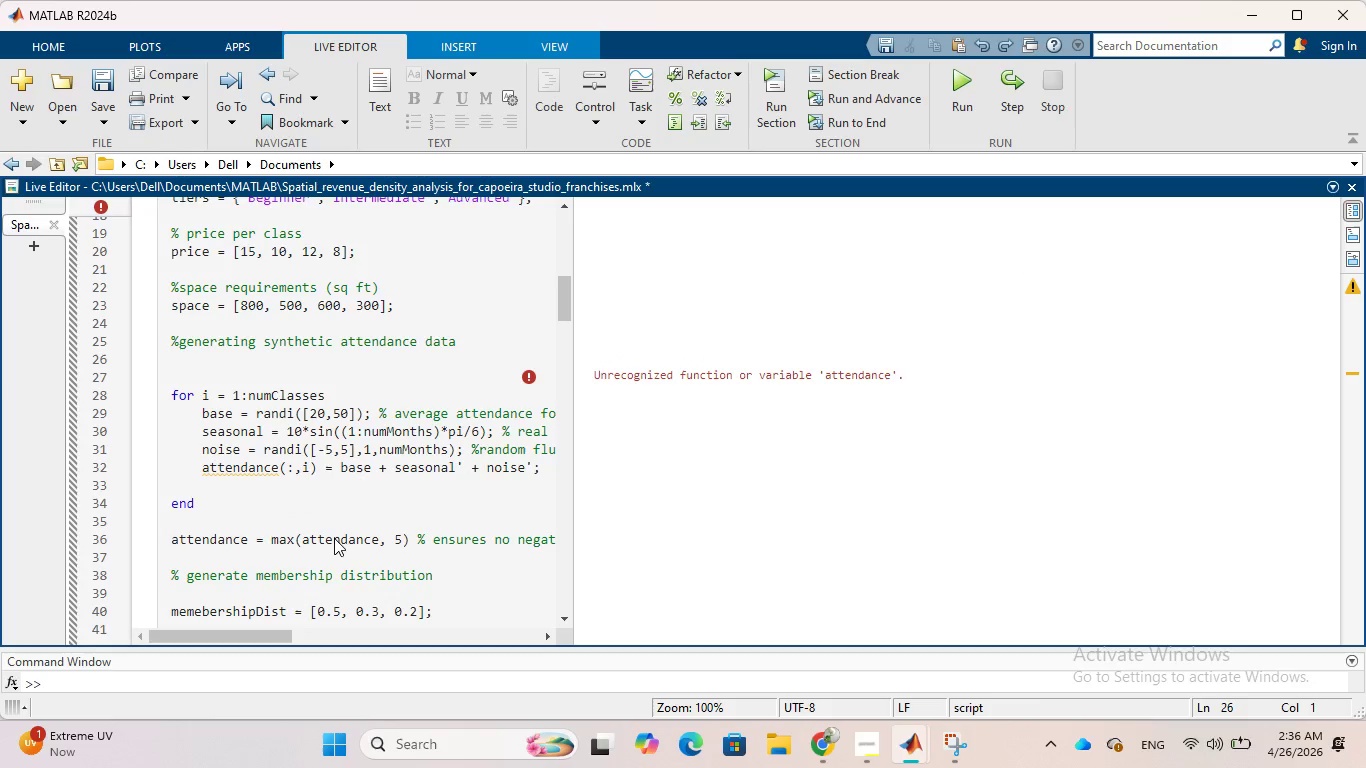 
hold_key(key=Z, duration=0.31)
 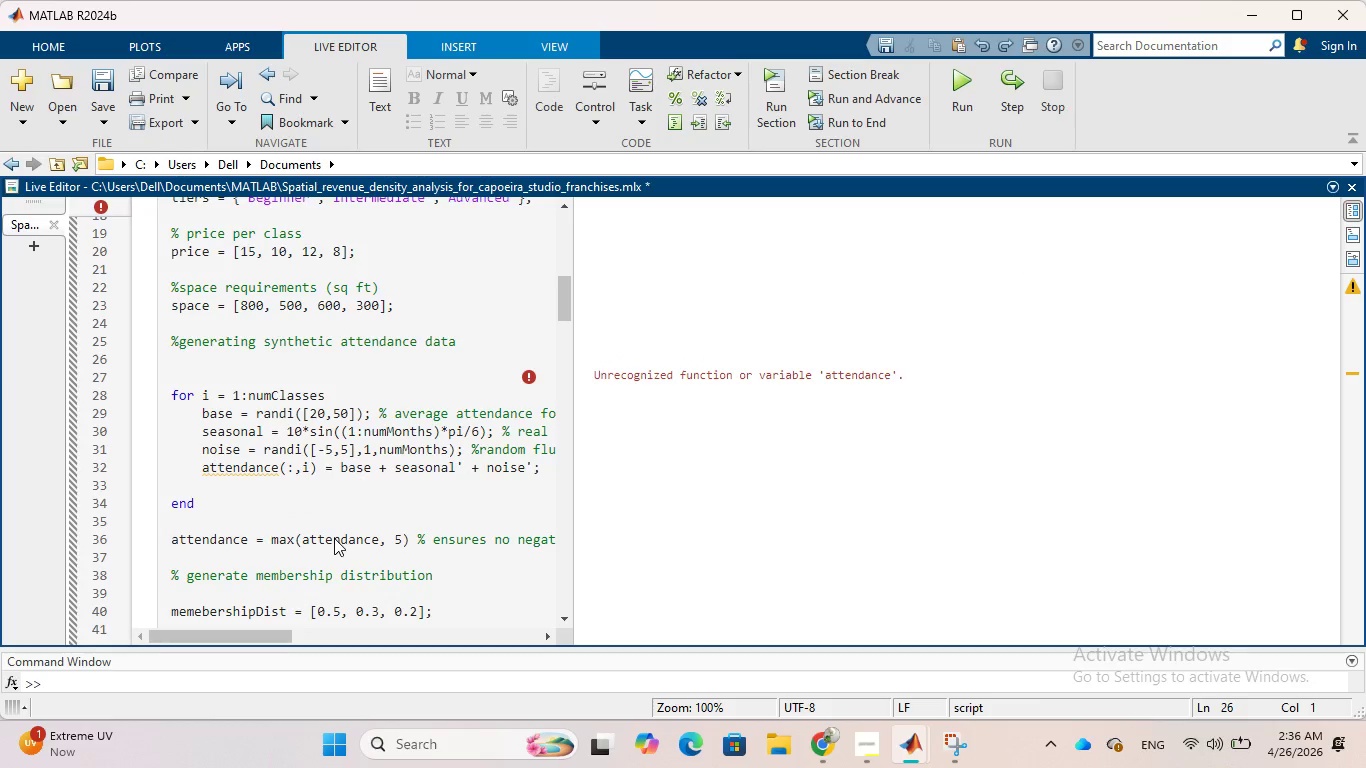 
key(Control+Z)
 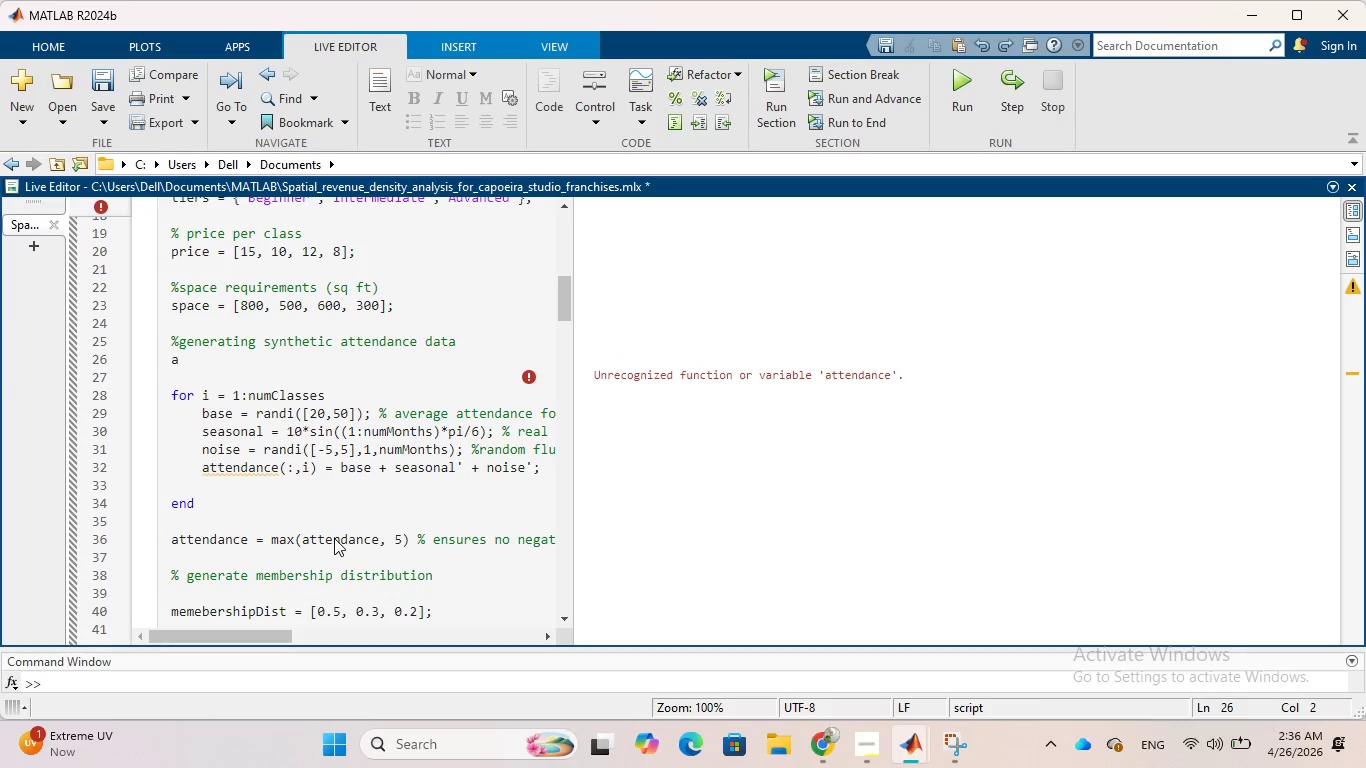 
key(Control+Z)
 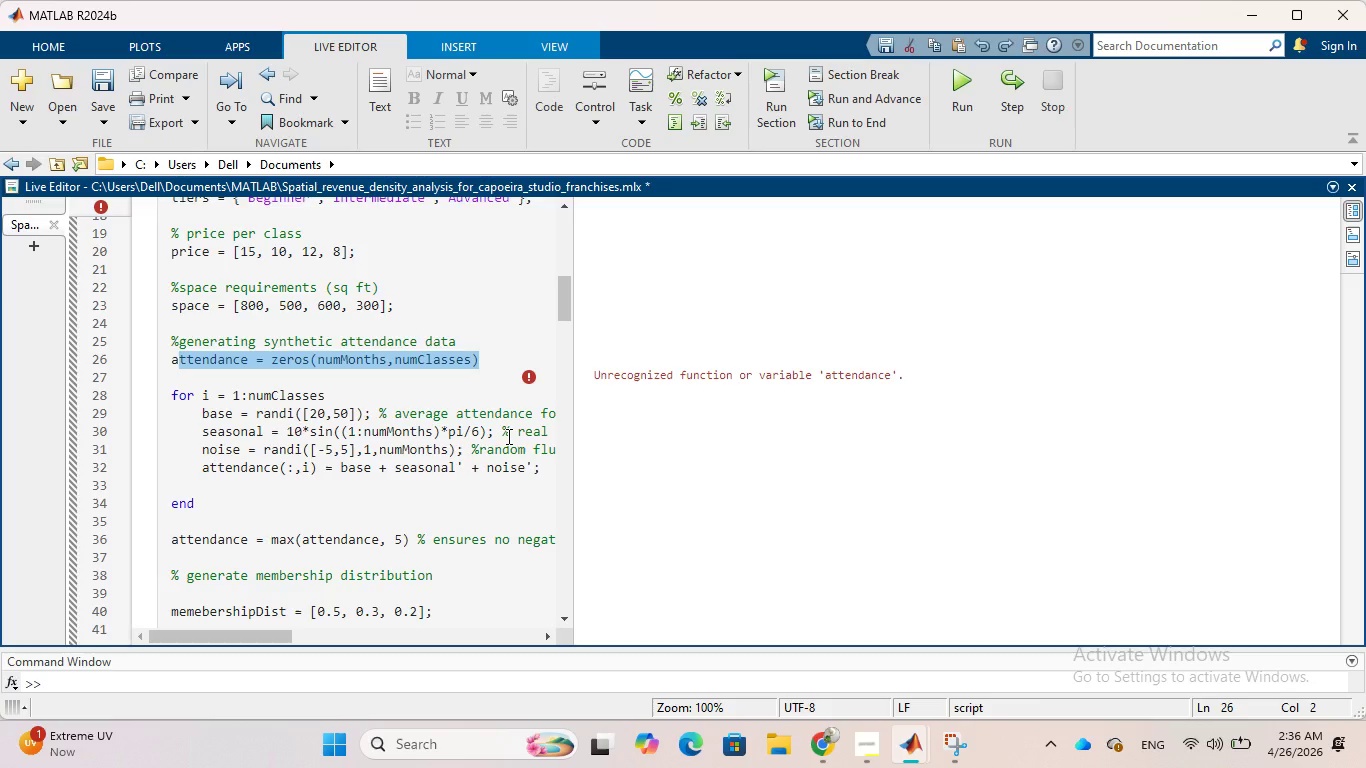 
left_click([494, 394])
 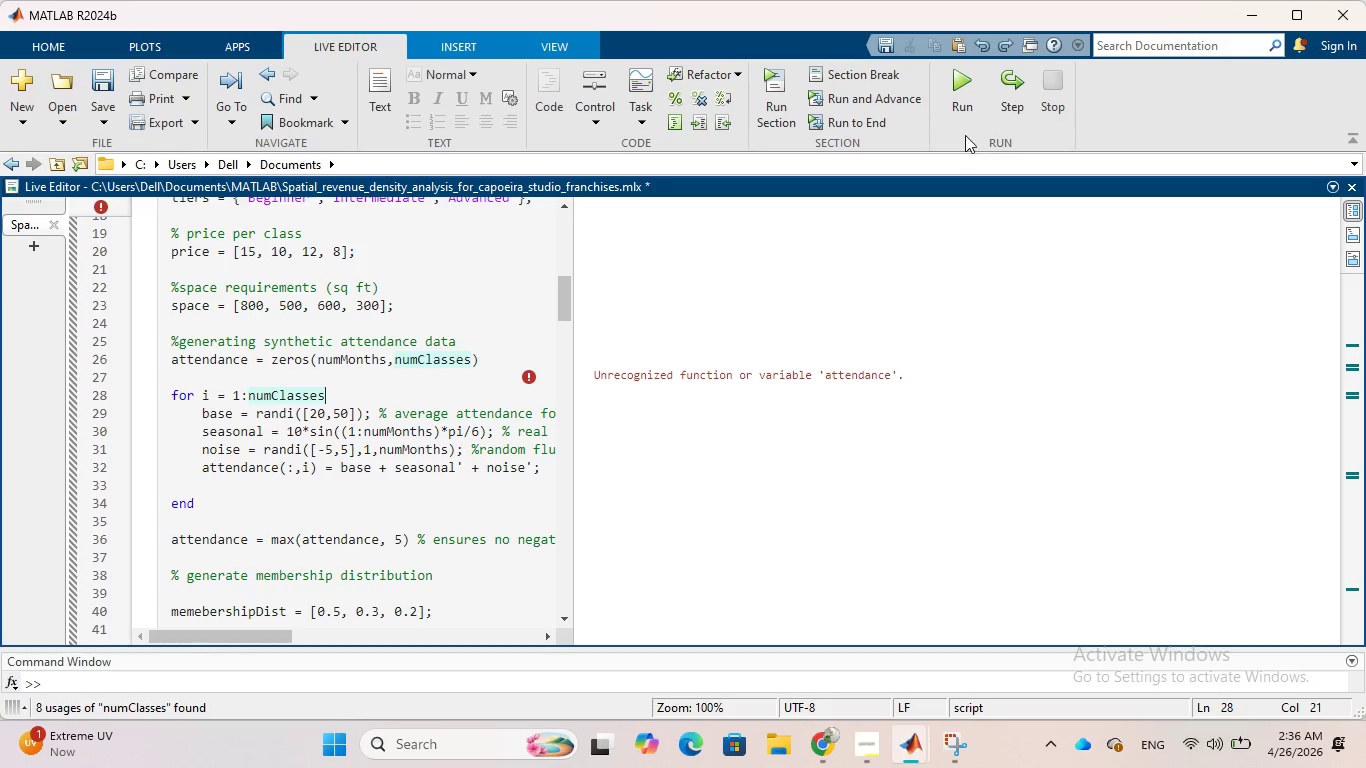 
left_click([956, 88])
 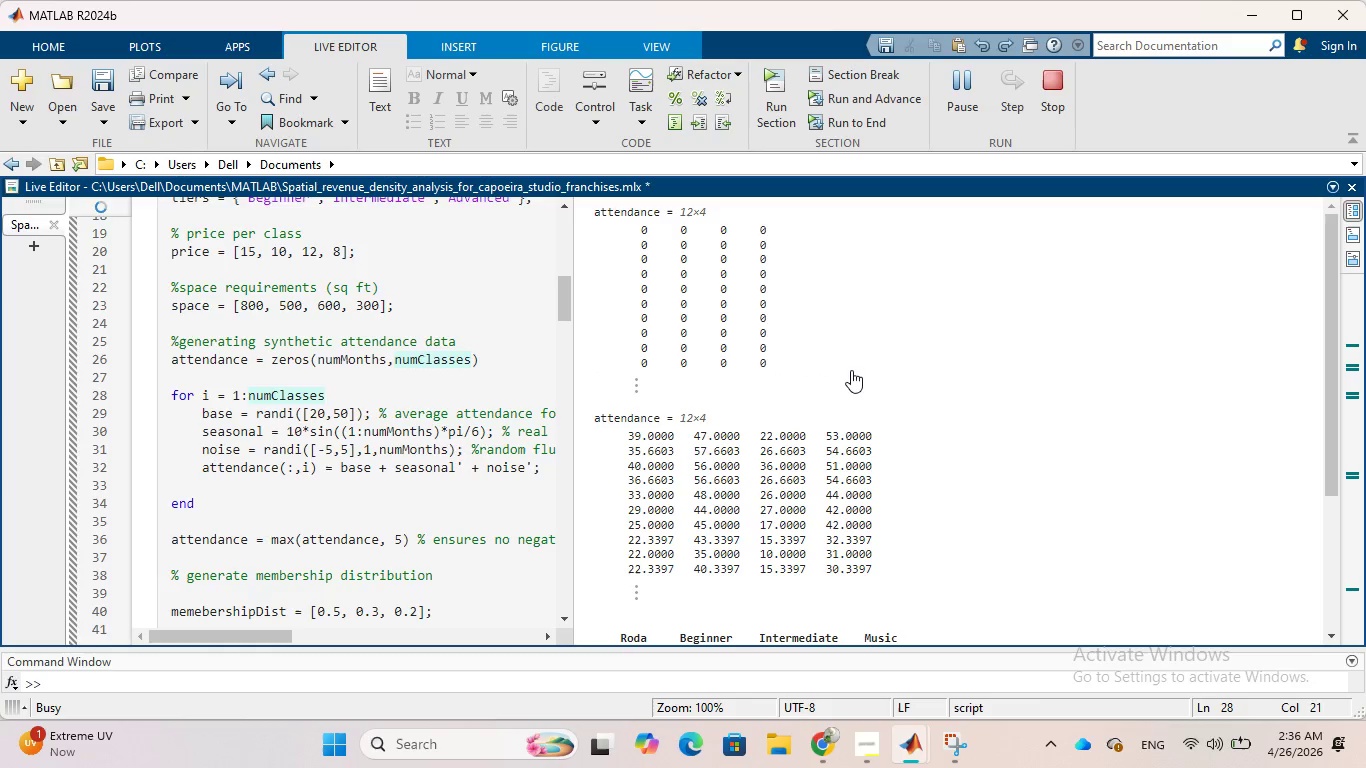 
scroll: coordinate [851, 370], scroll_direction: up, amount: 1.0
 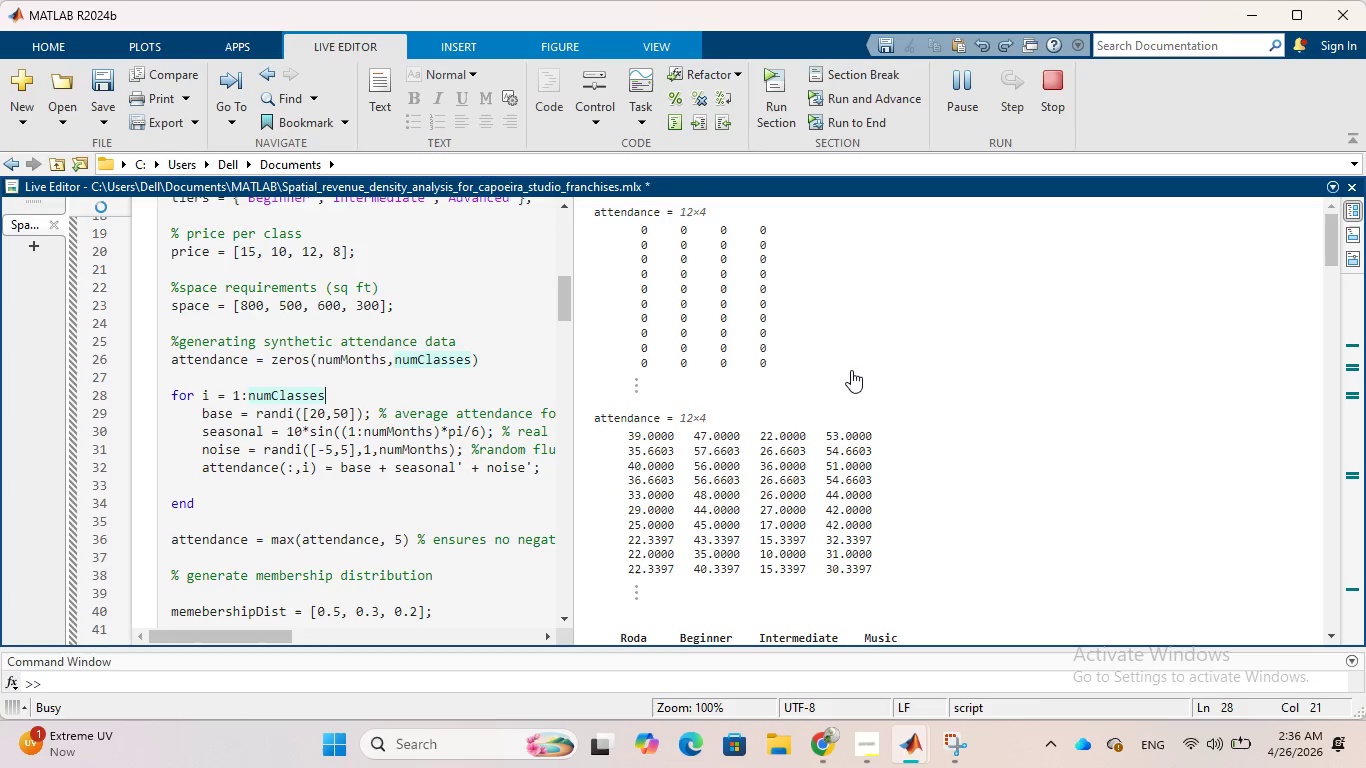 
wait(7.11)
 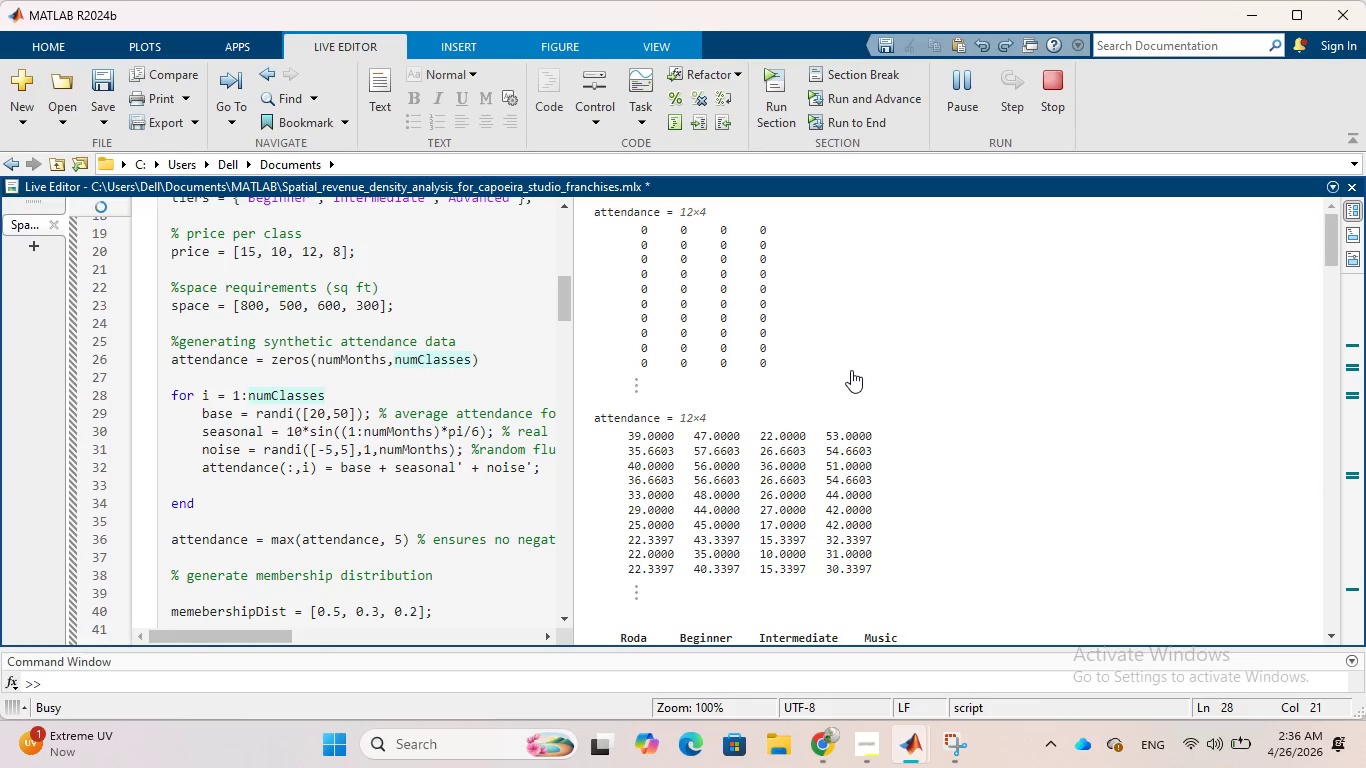 
scroll: coordinate [851, 370], scroll_direction: down, amount: 2.0
 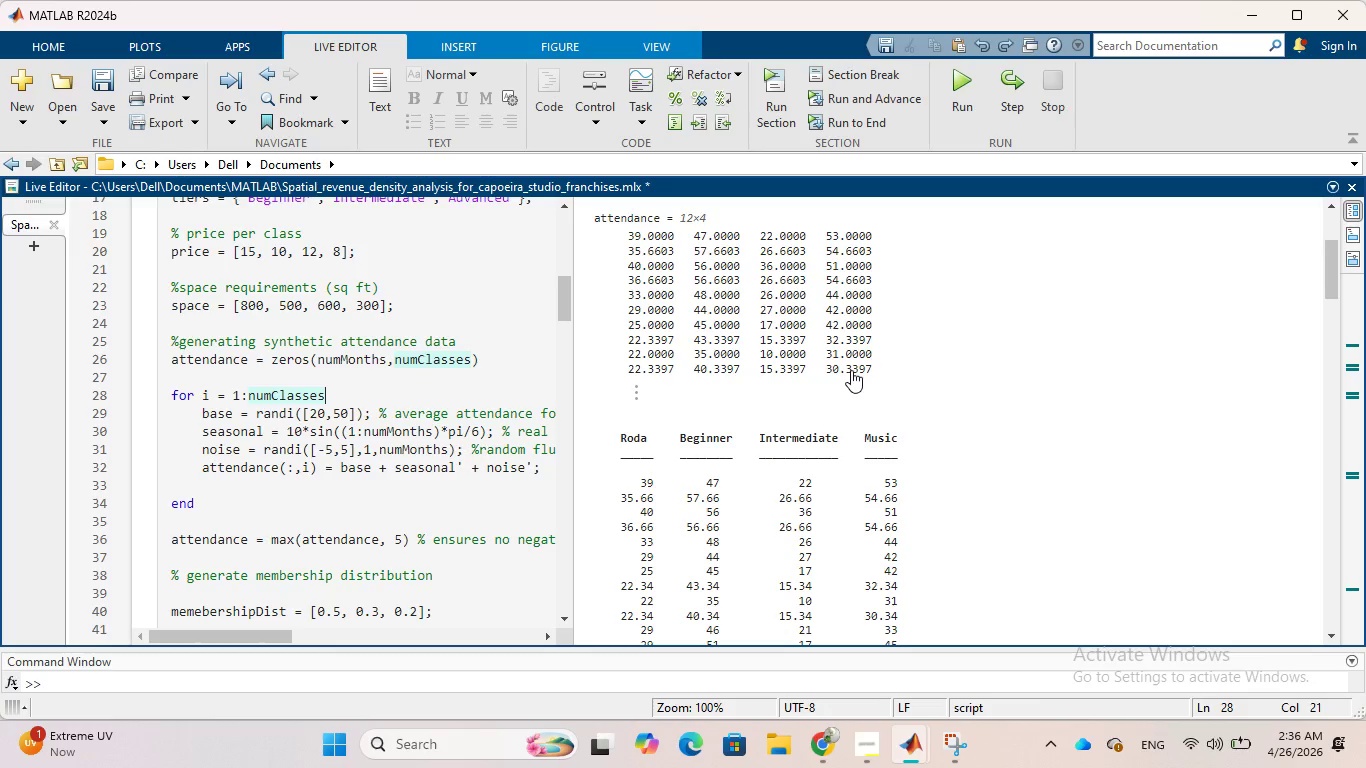 
wait(19.64)
 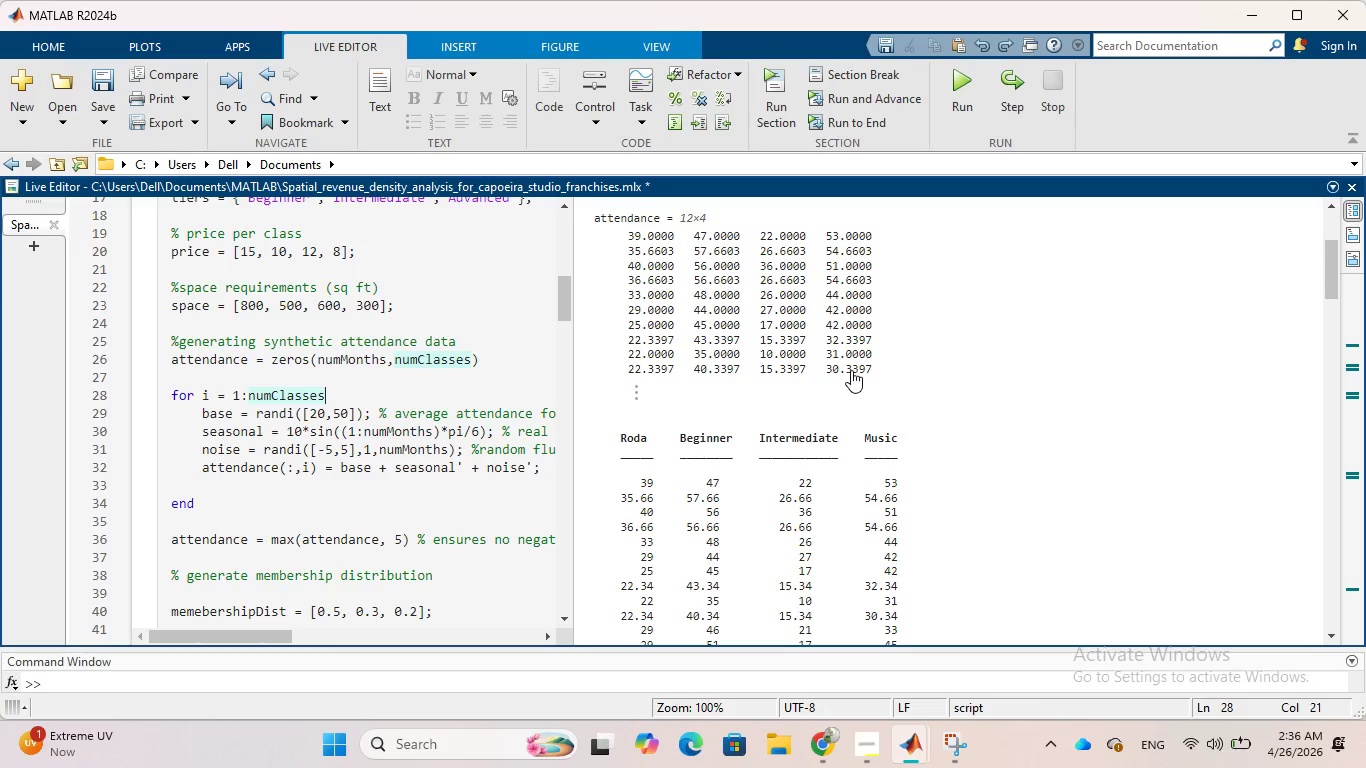 
scroll: coordinate [500, 452], scroll_direction: down, amount: 12.0
 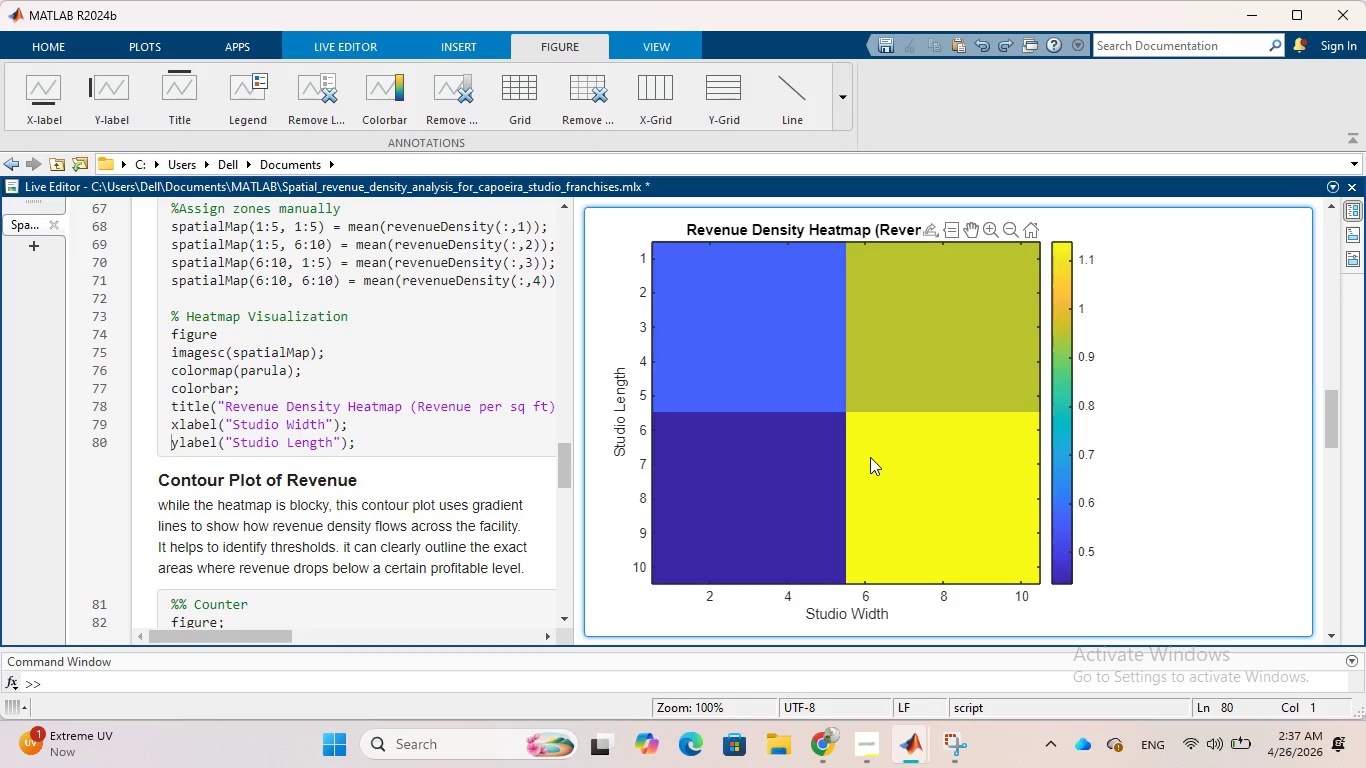 
scroll: coordinate [448, 517], scroll_direction: down, amount: 20.0
 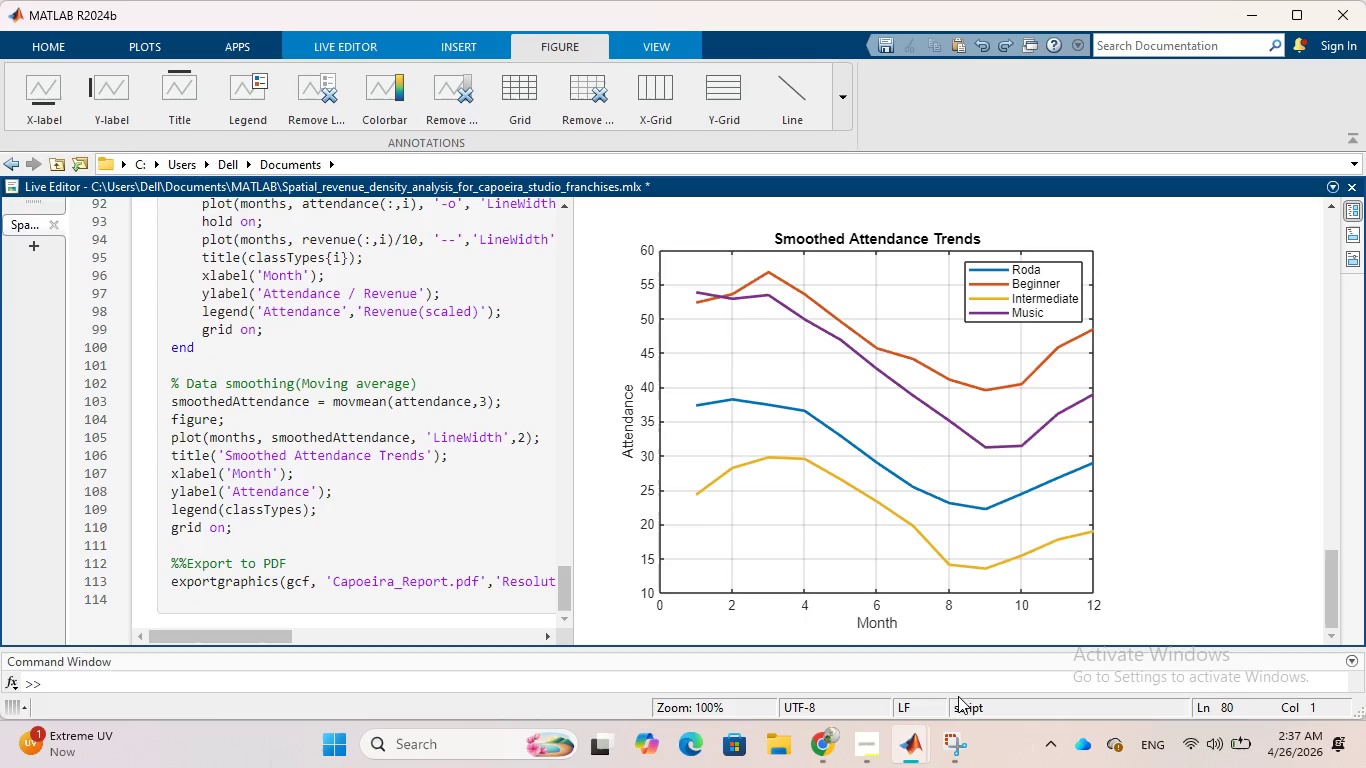 
mouse_move([913, 709])
 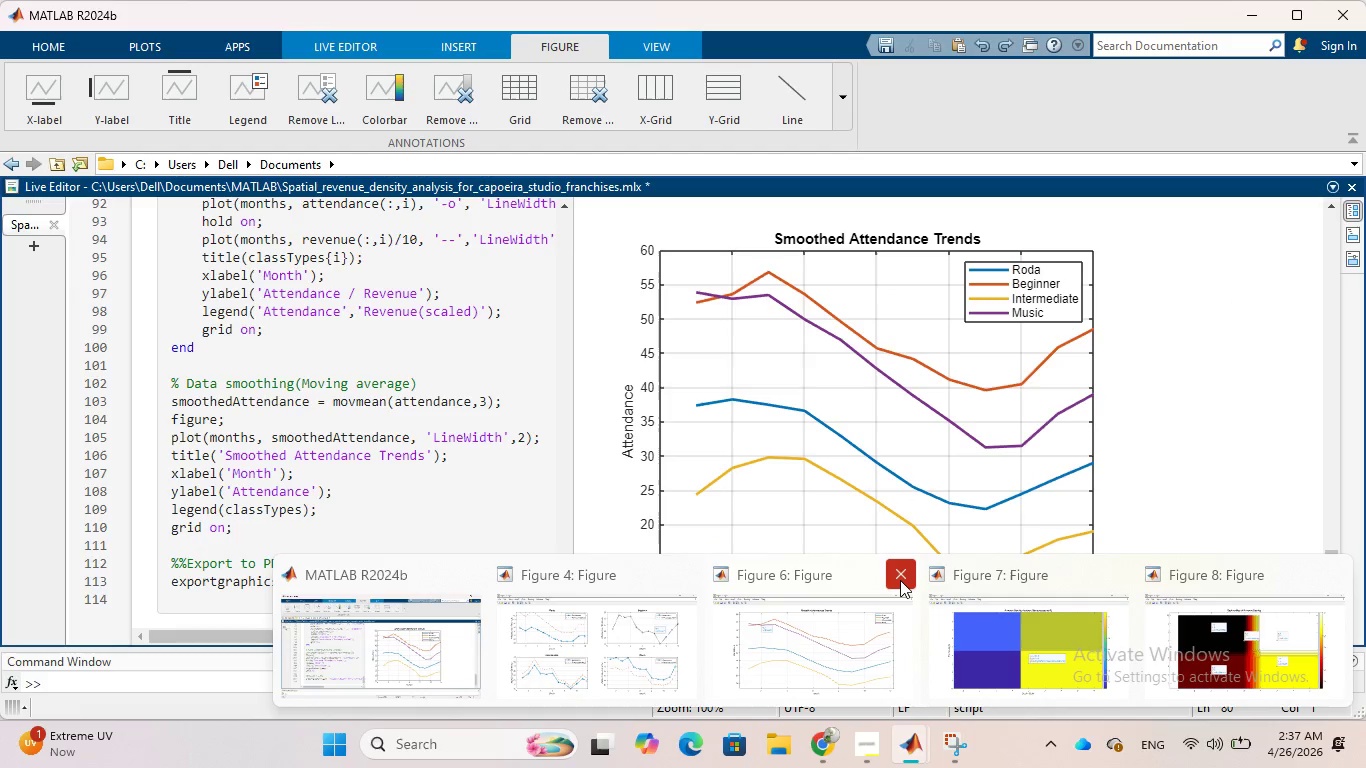 
left_click([900, 579])
 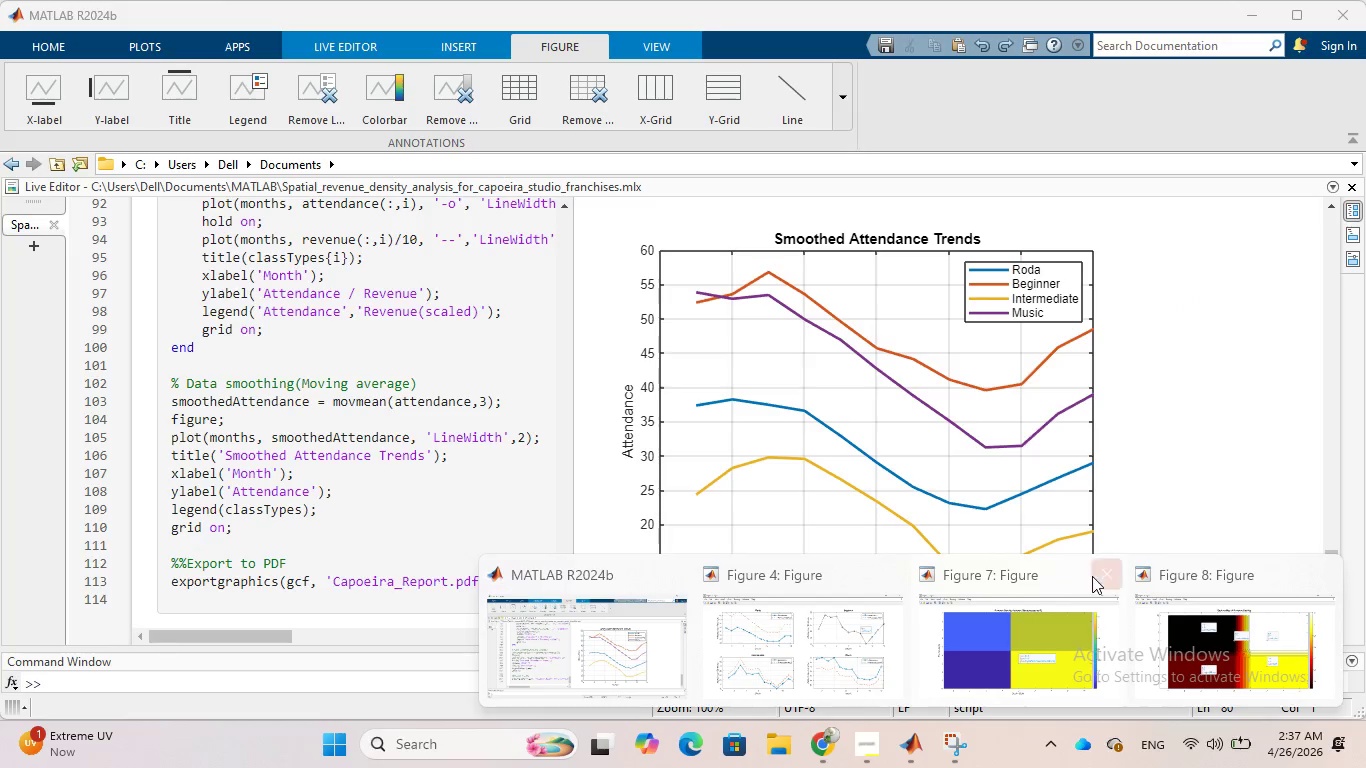 